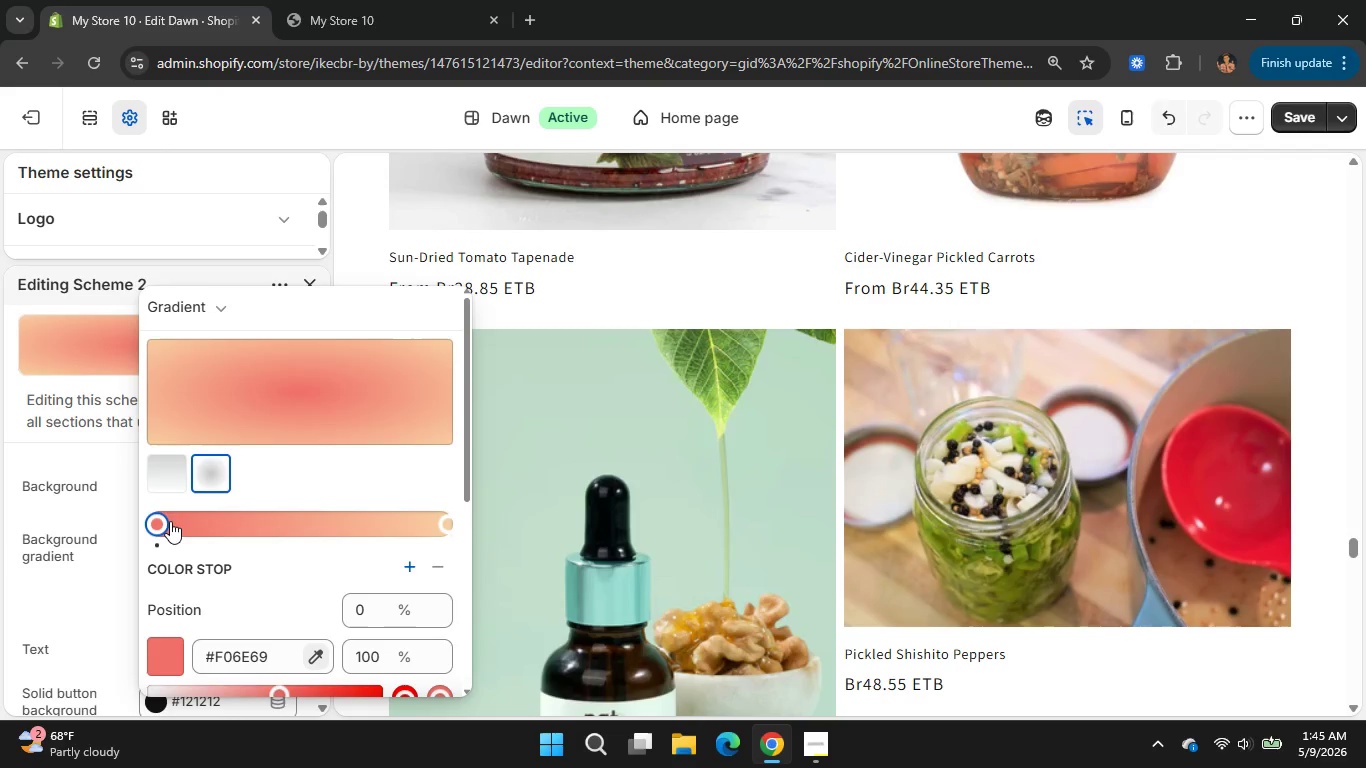 
left_click_drag(start_coordinate=[169, 521], to_coordinate=[224, 522])
 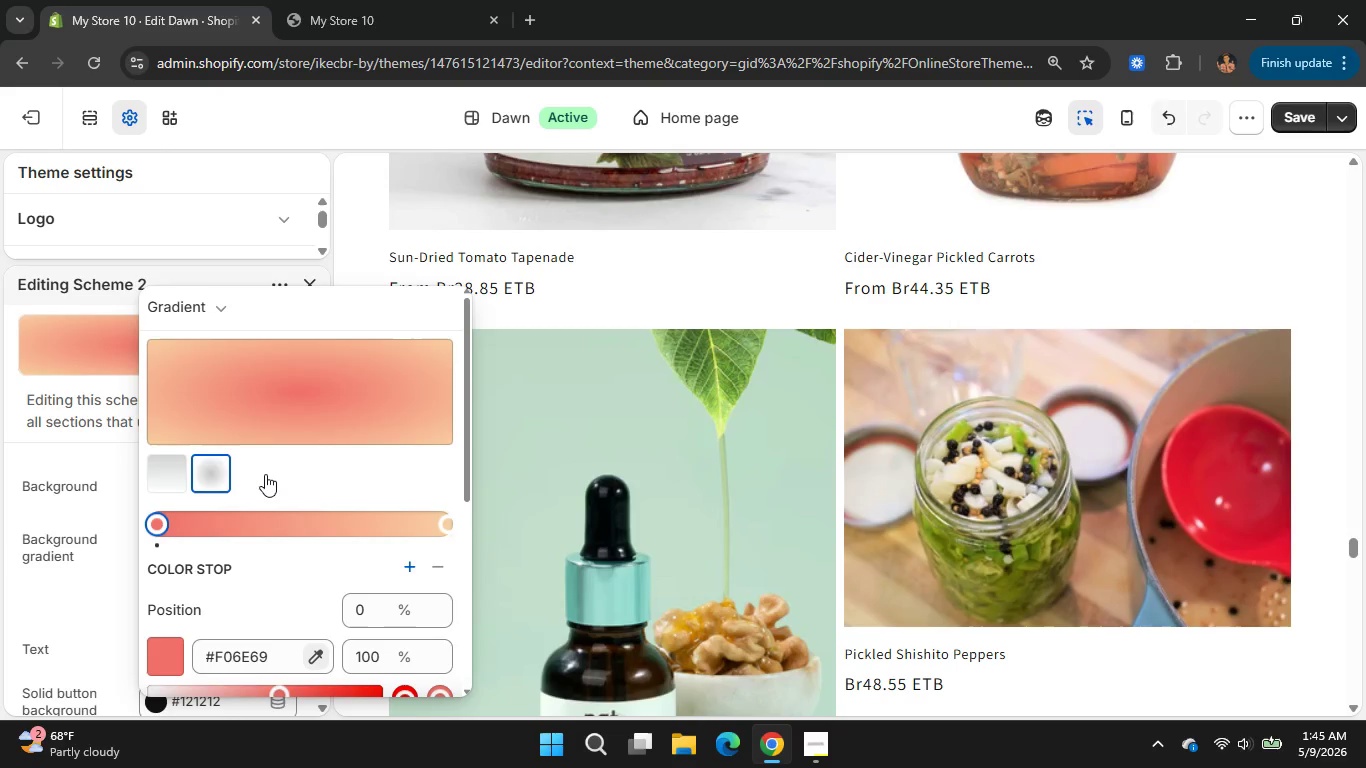 
left_click([343, 366])
 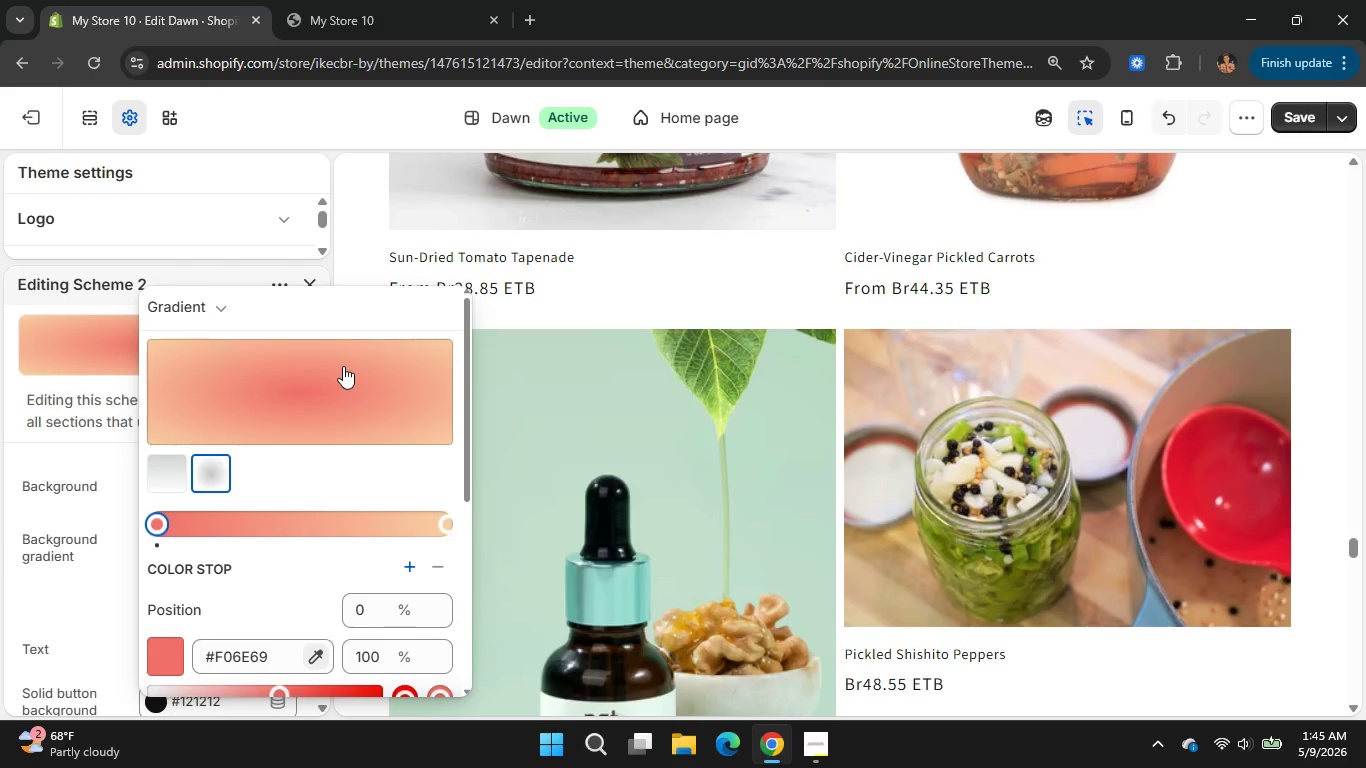 
left_click([408, 688])
 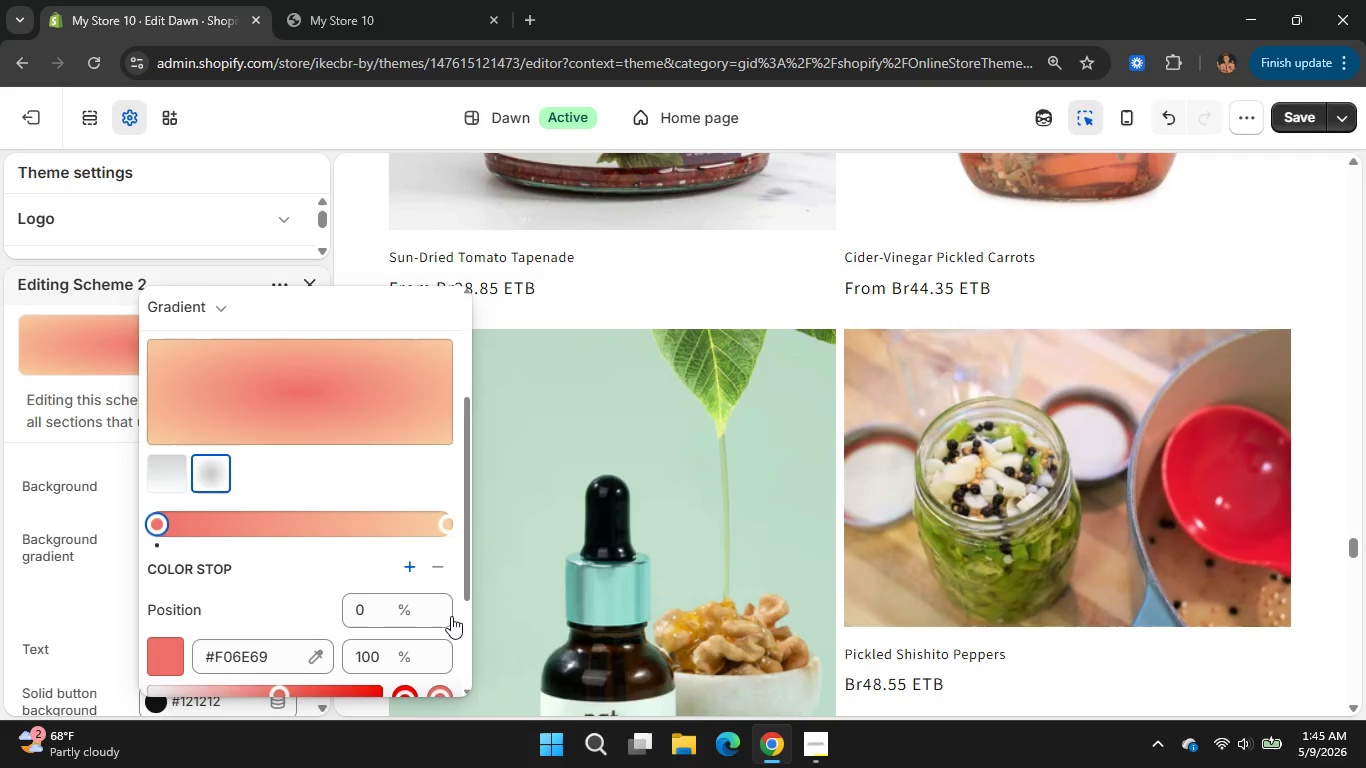 
left_click([582, 251])
 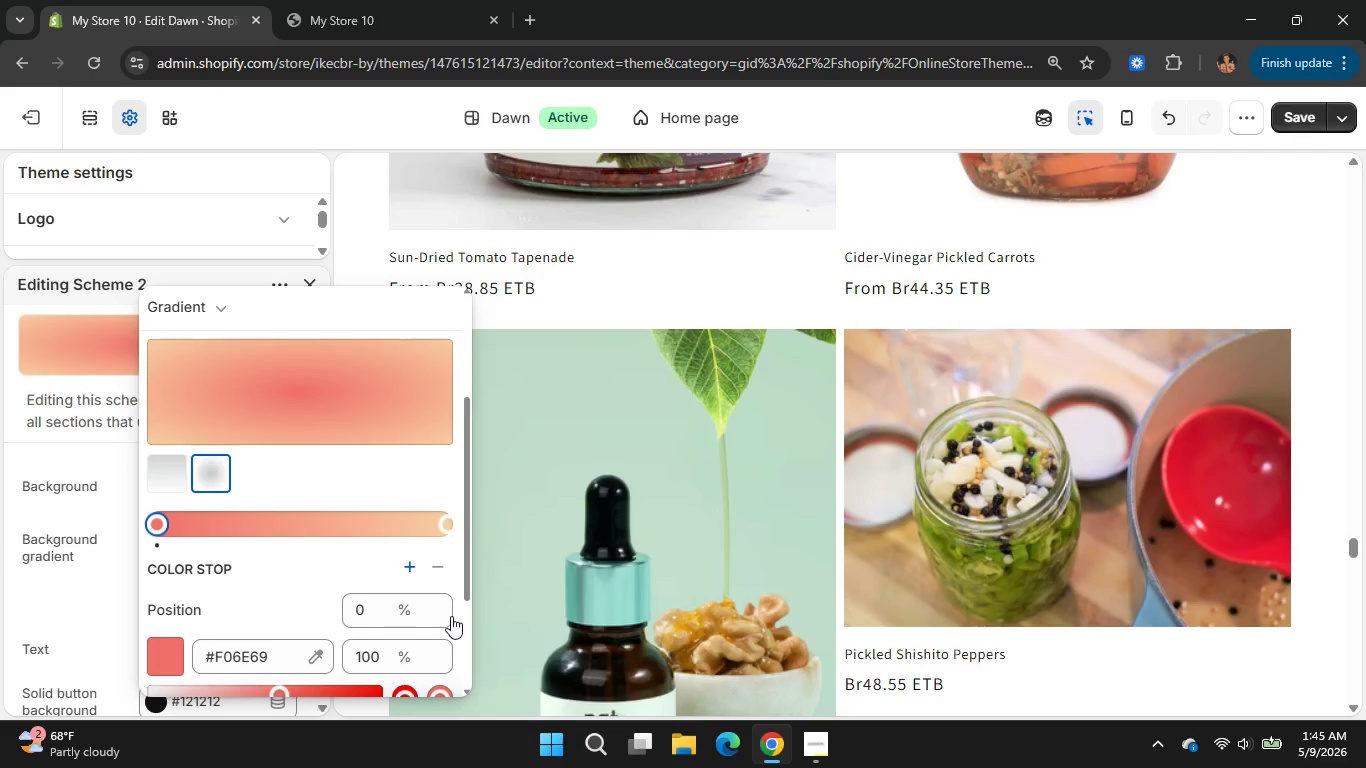 
double_click([121, 610])
 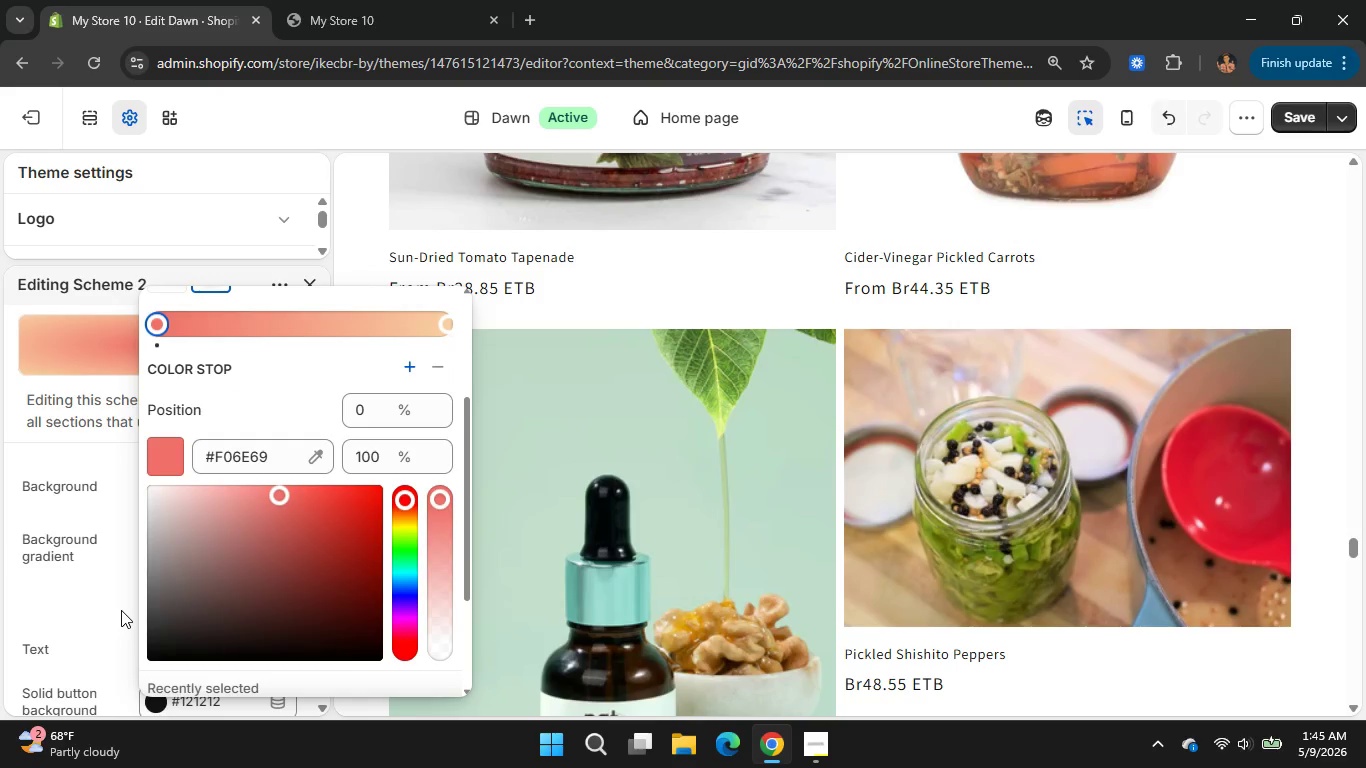 
left_click_drag(start_coordinate=[255, 377], to_coordinate=[179, 346])
 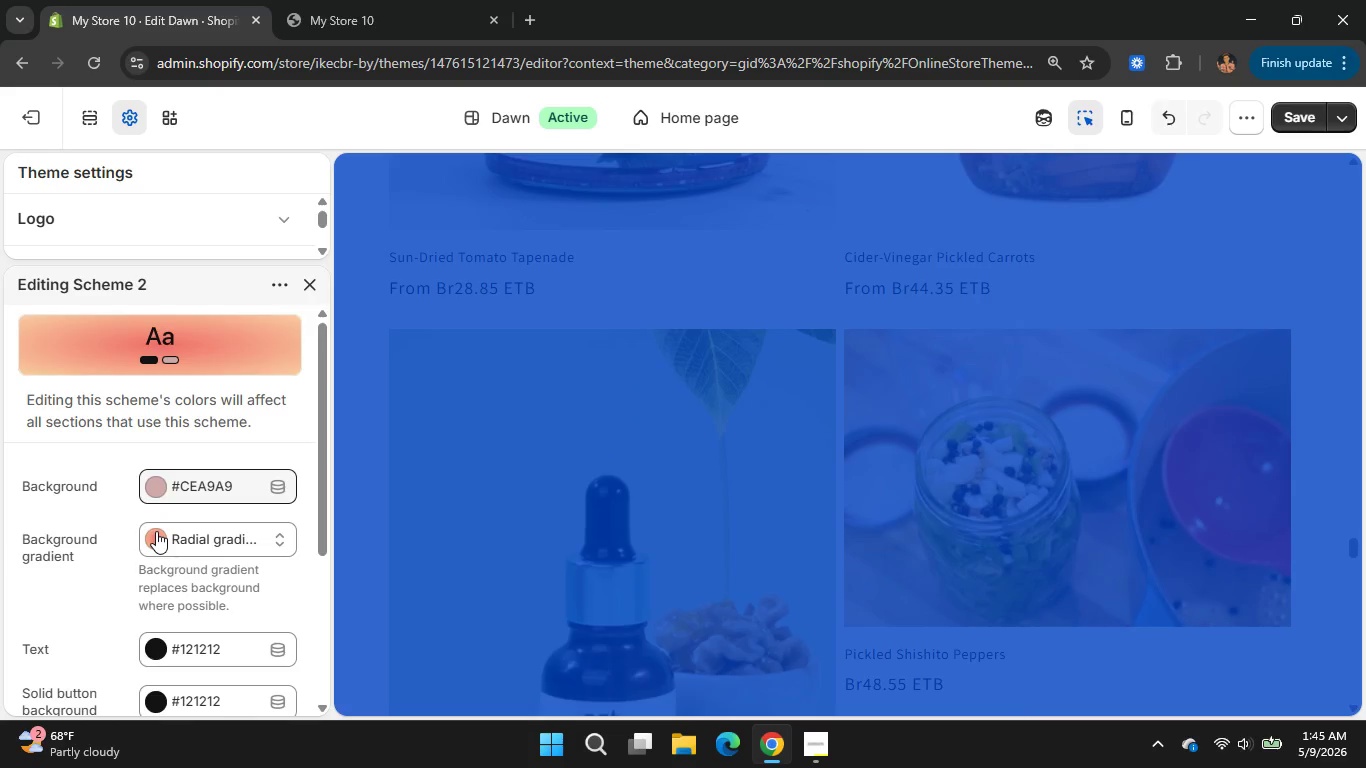 
scroll: coordinate [186, 514], scroll_direction: down, amount: 3.0
 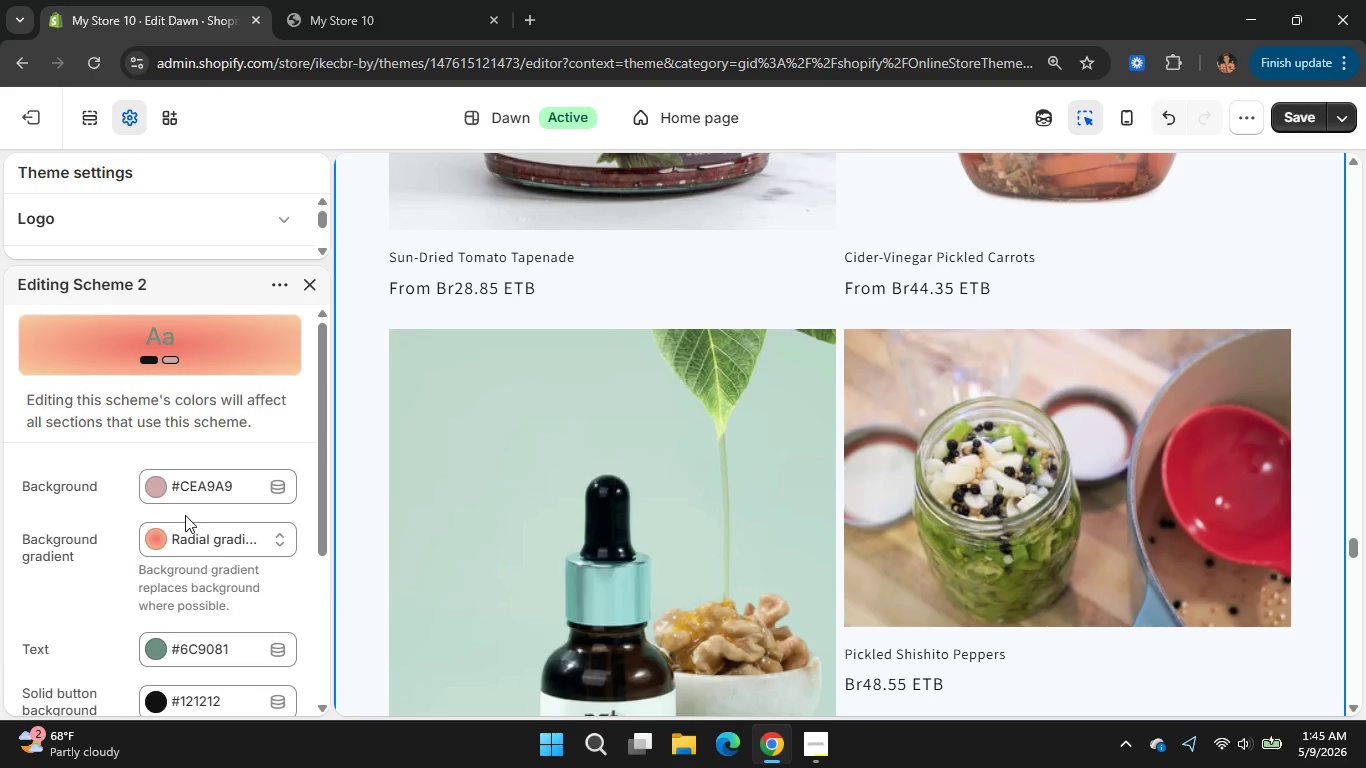 
scroll: coordinate [240, 500], scroll_direction: up, amount: 3.0
 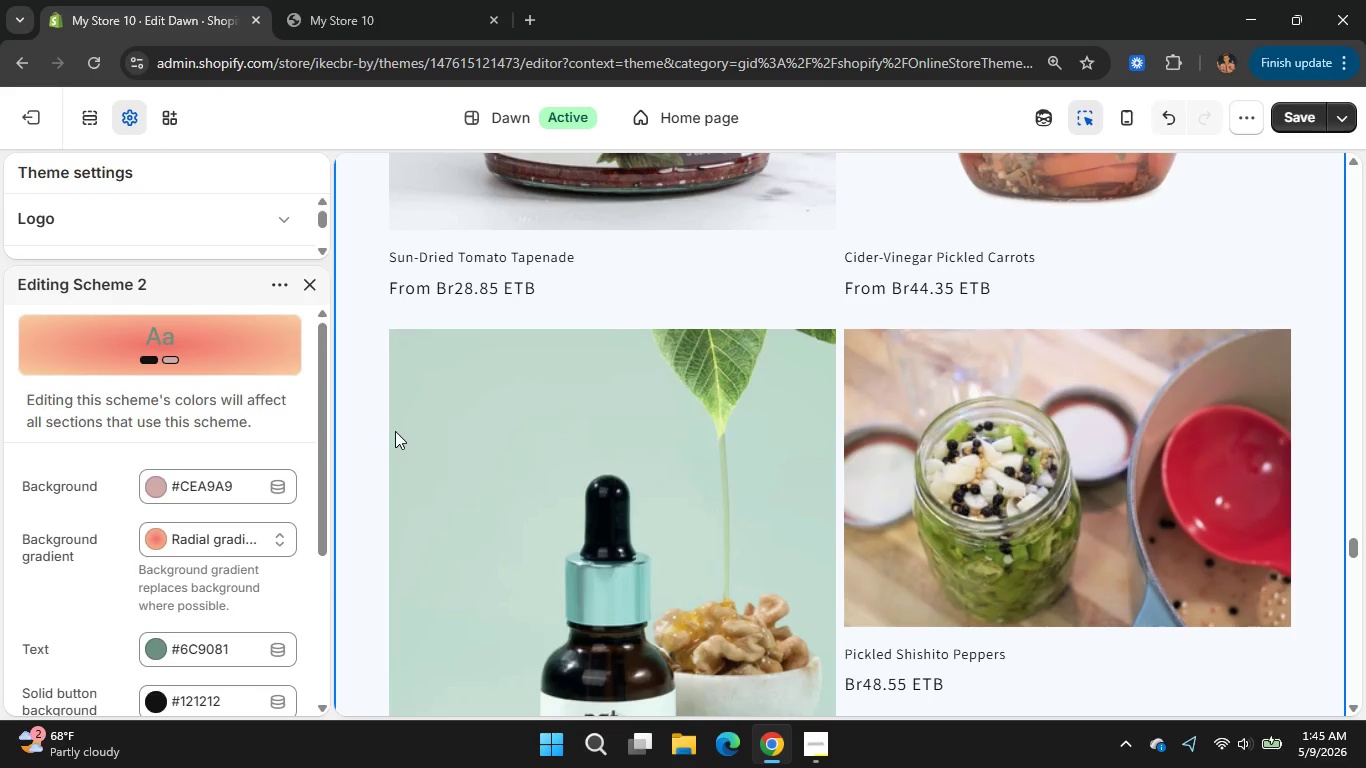 
left_click([308, 280])
 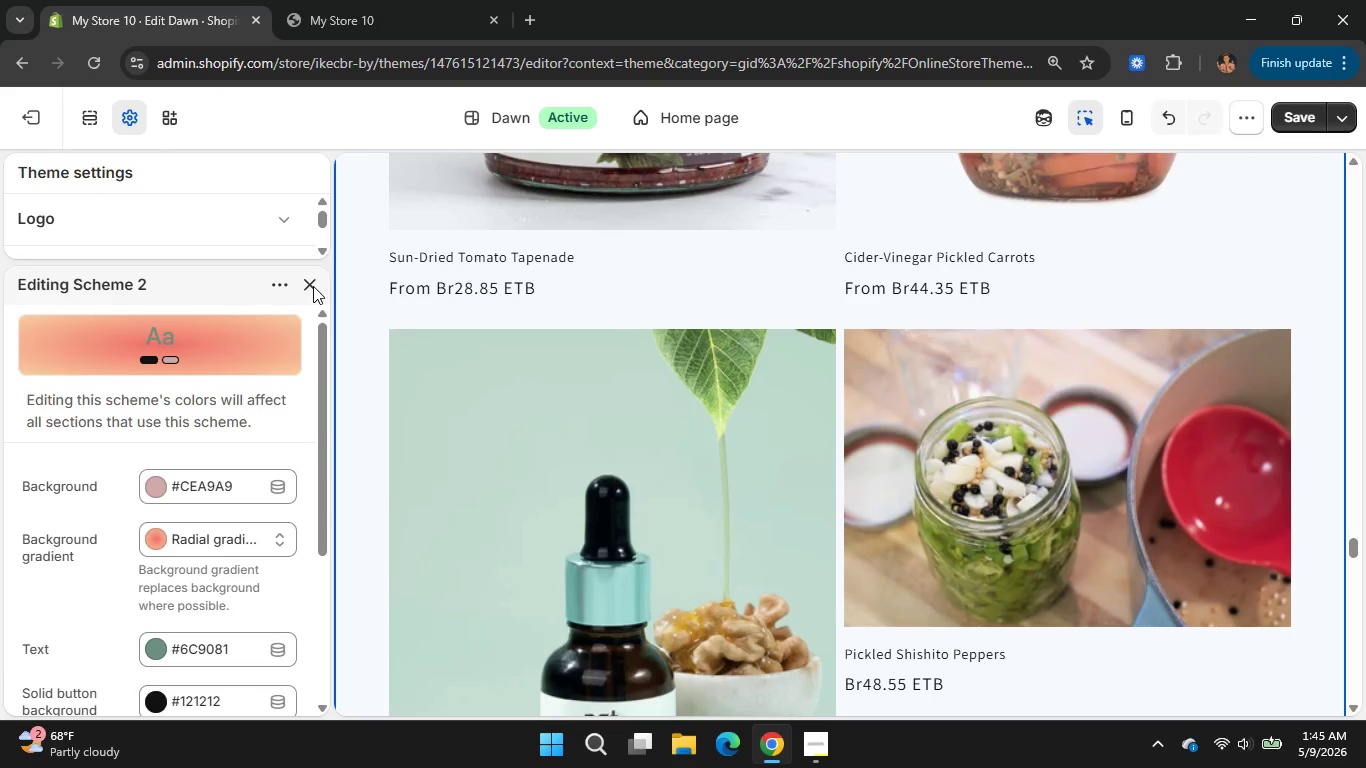 
wait(9.0)
 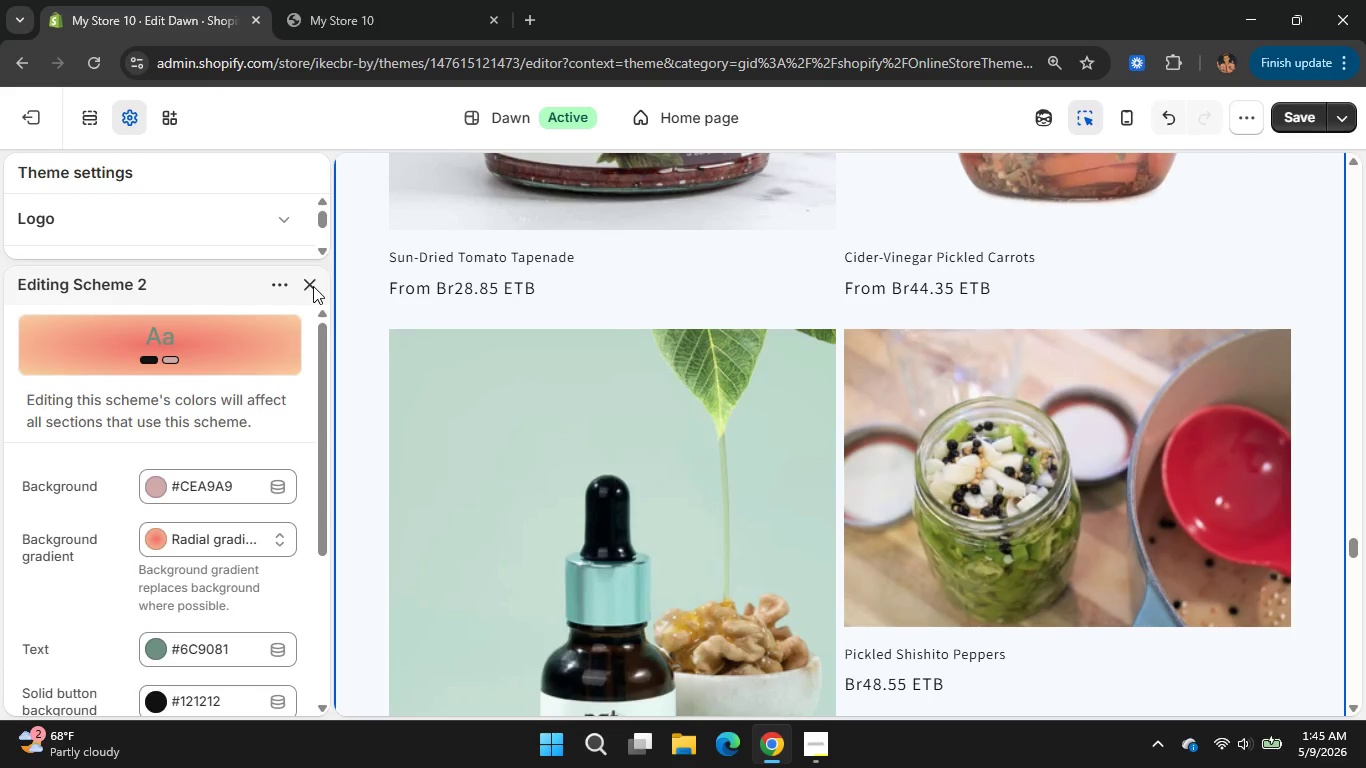 
scroll: coordinate [341, 427], scroll_direction: down, amount: 2.0
 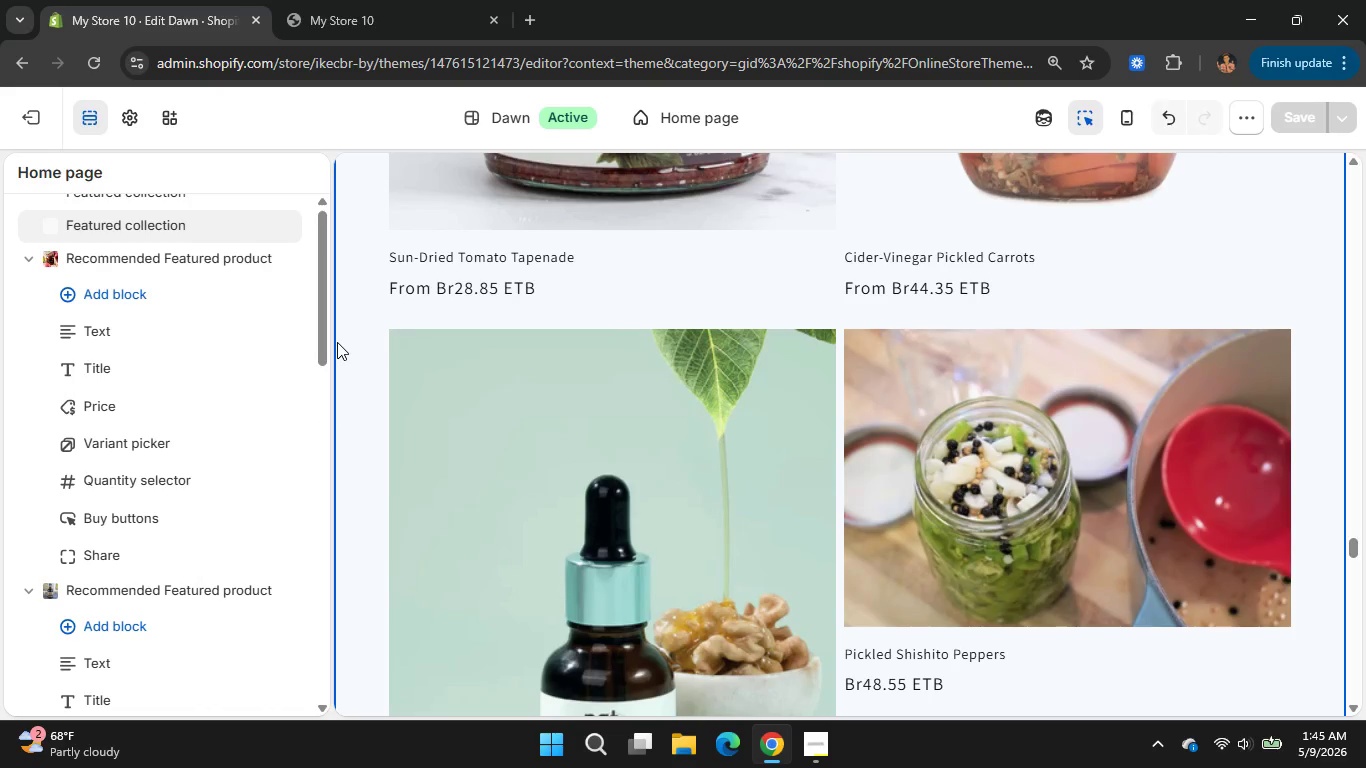 
left_click_drag(start_coordinate=[323, 334], to_coordinate=[330, 549])
 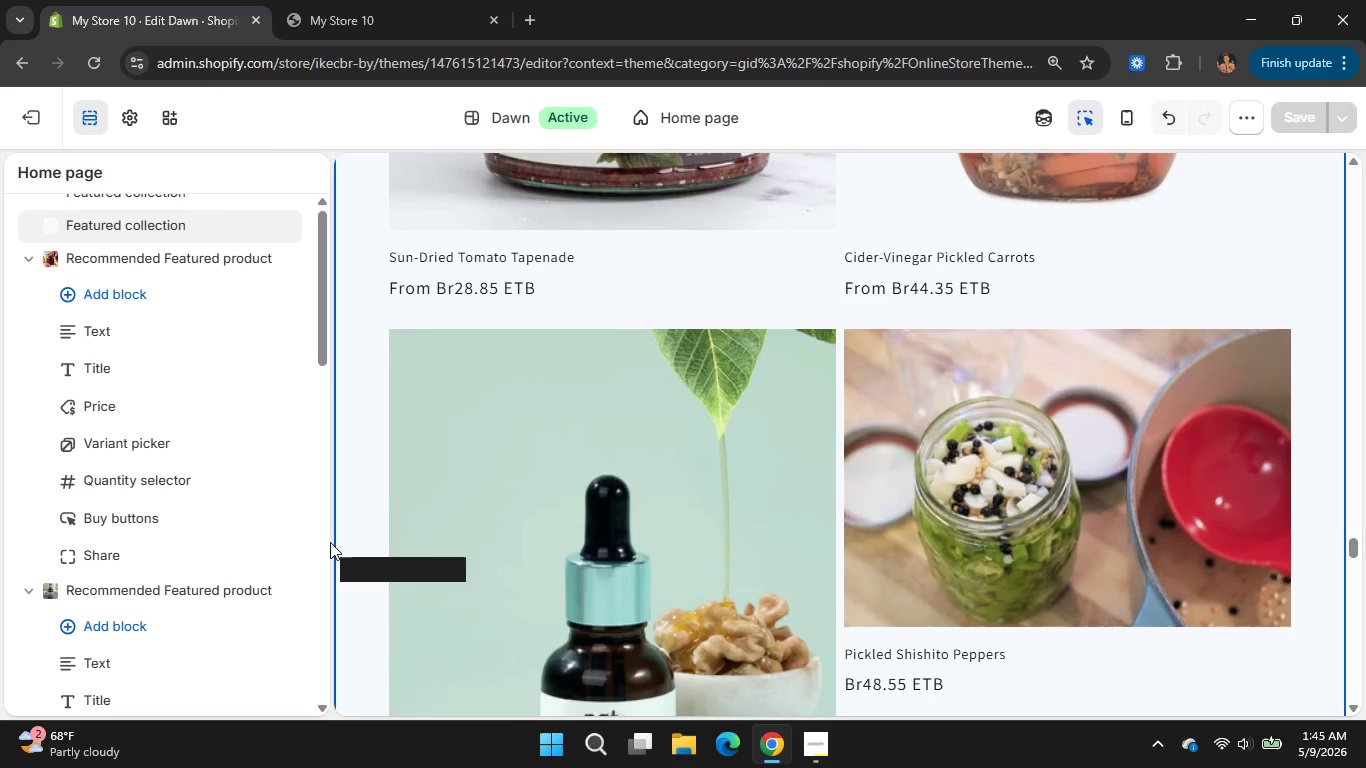 
wait(11.59)
 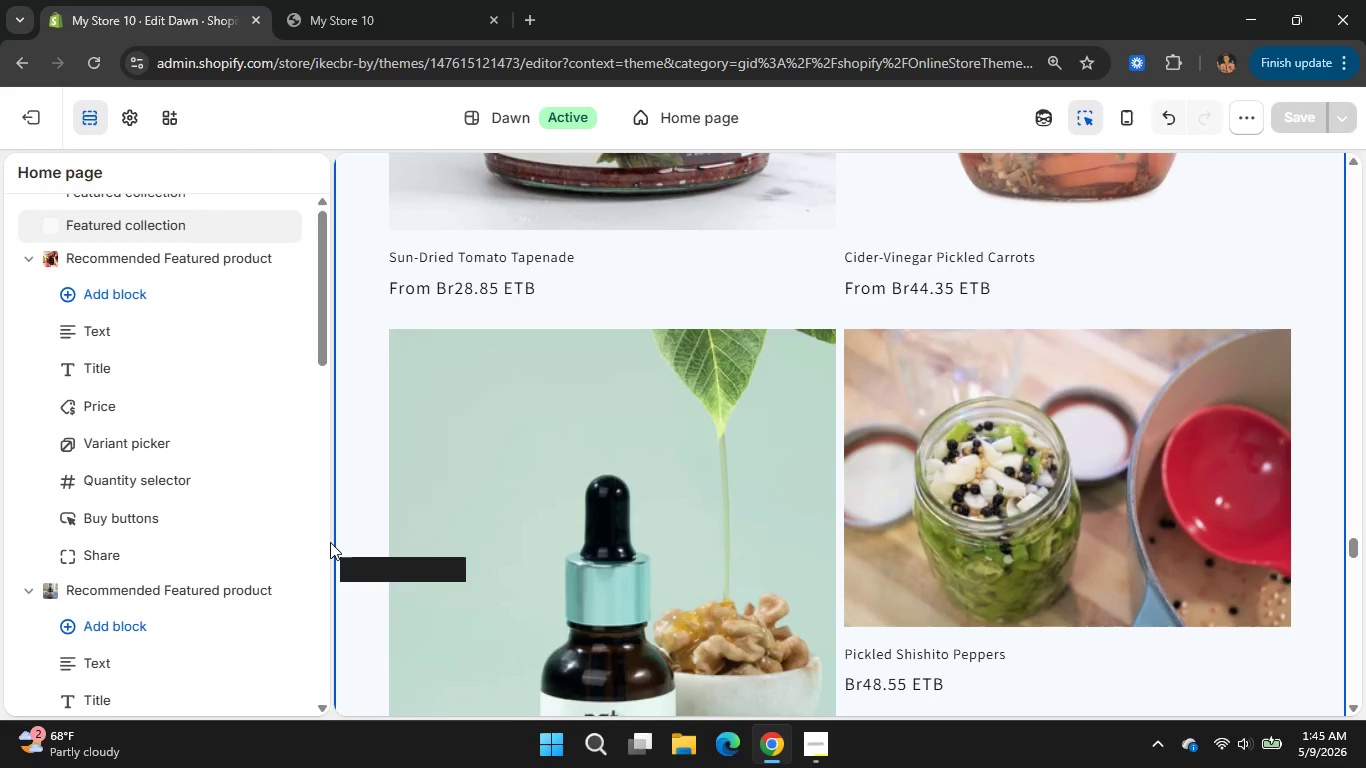 
scroll: coordinate [242, 477], scroll_direction: down, amount: 6.0
 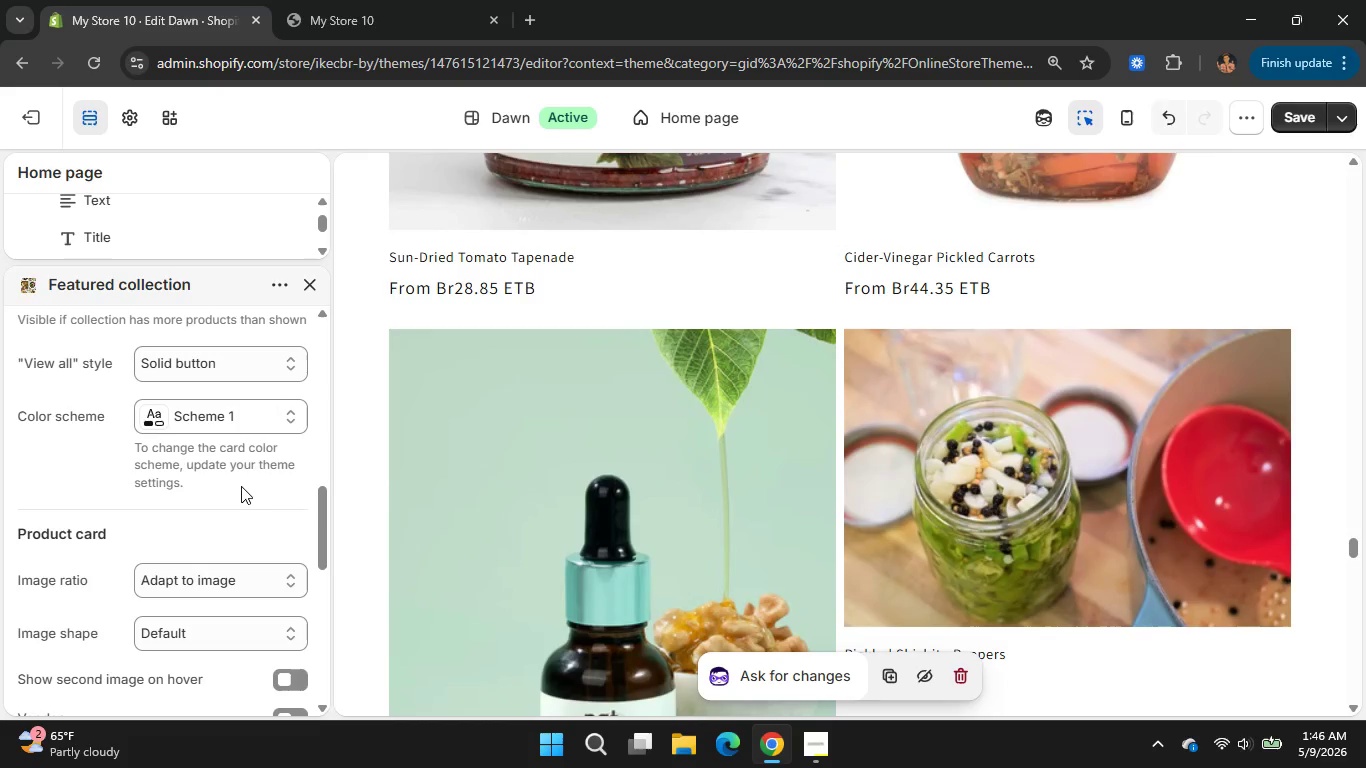 
left_click([308, 291])
 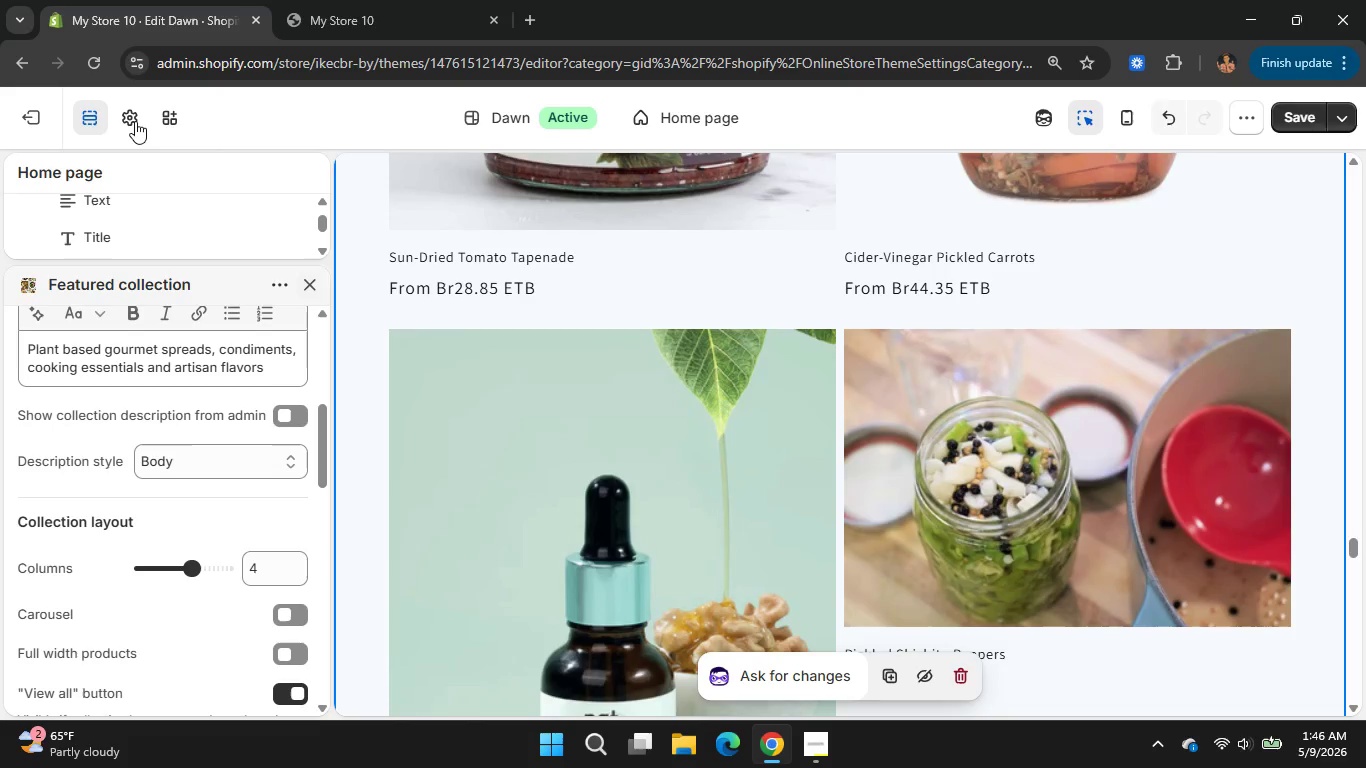 
scroll: coordinate [247, 488], scroll_direction: up, amount: 4.0
 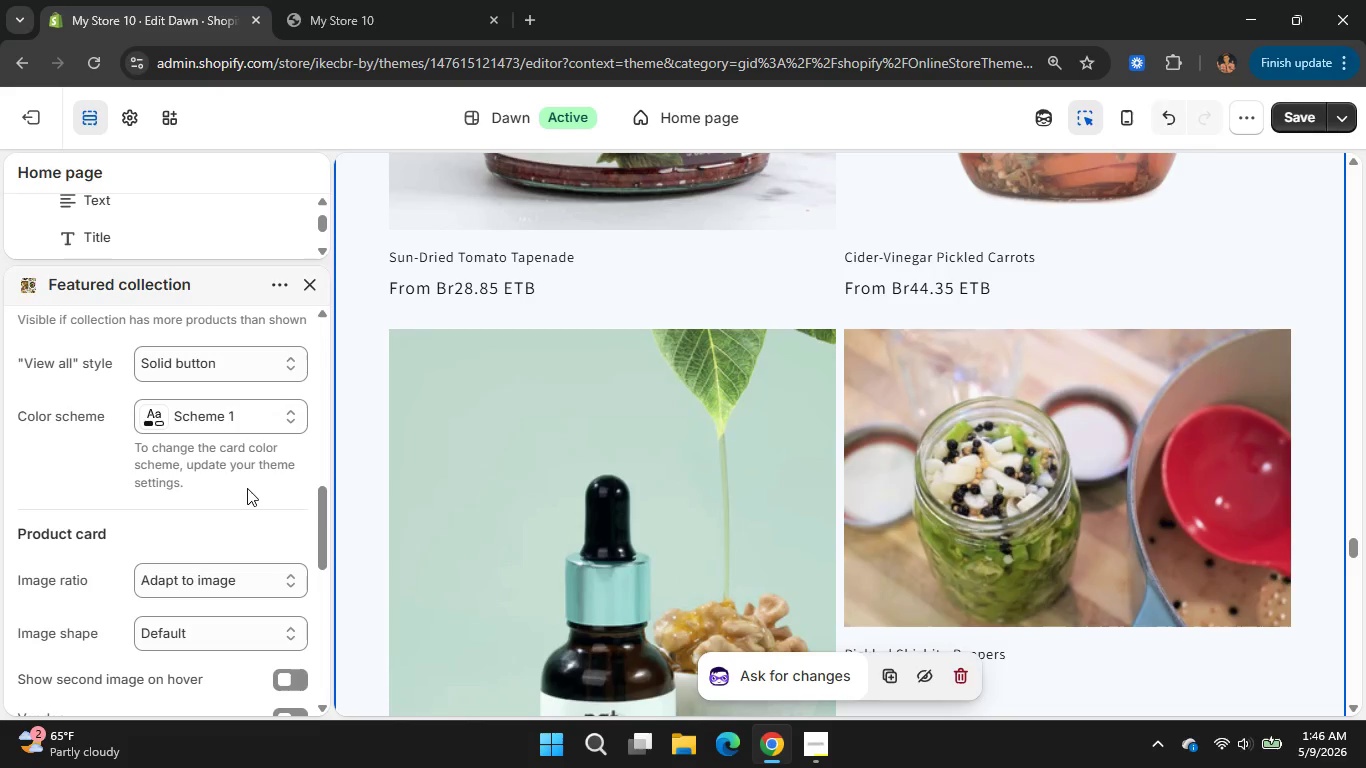 
left_click([135, 121])
 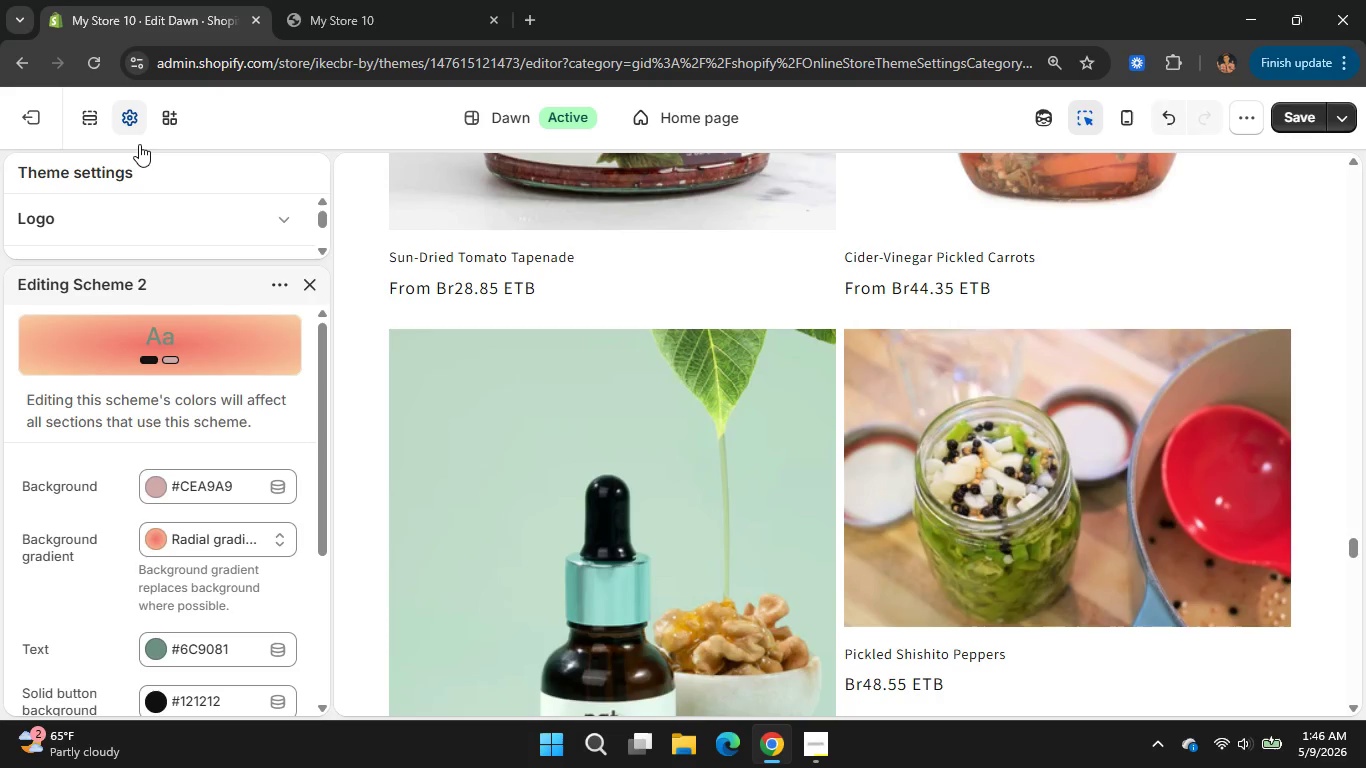 
left_click([308, 289])
 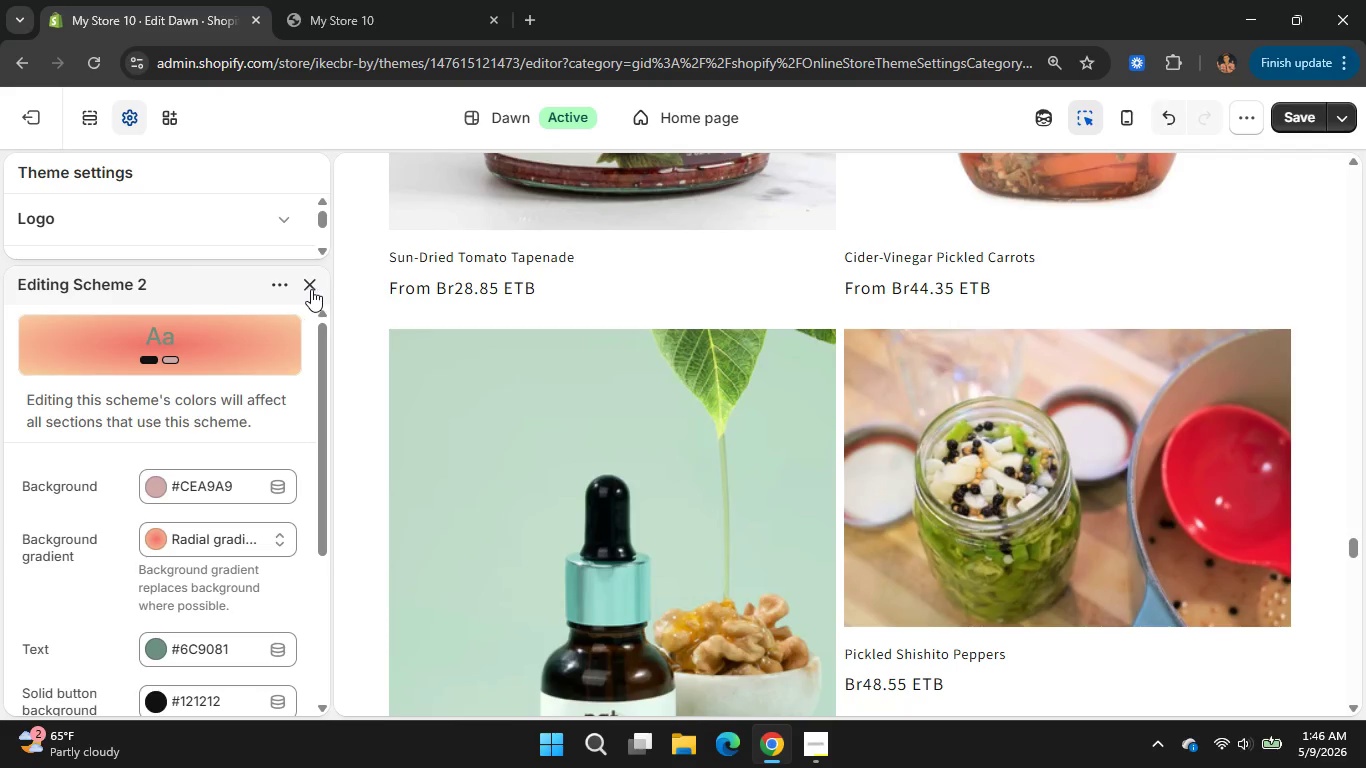 
left_click([313, 277])
 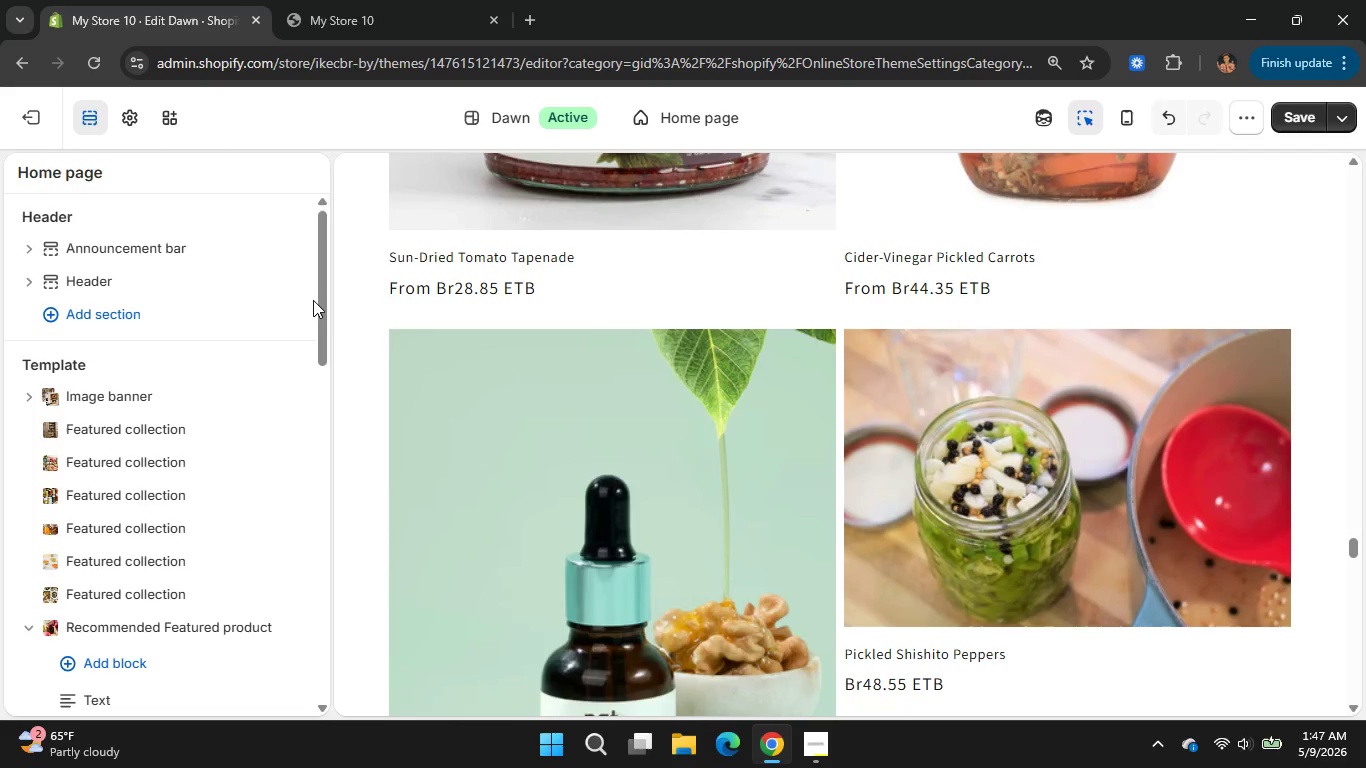 
wait(58.52)
 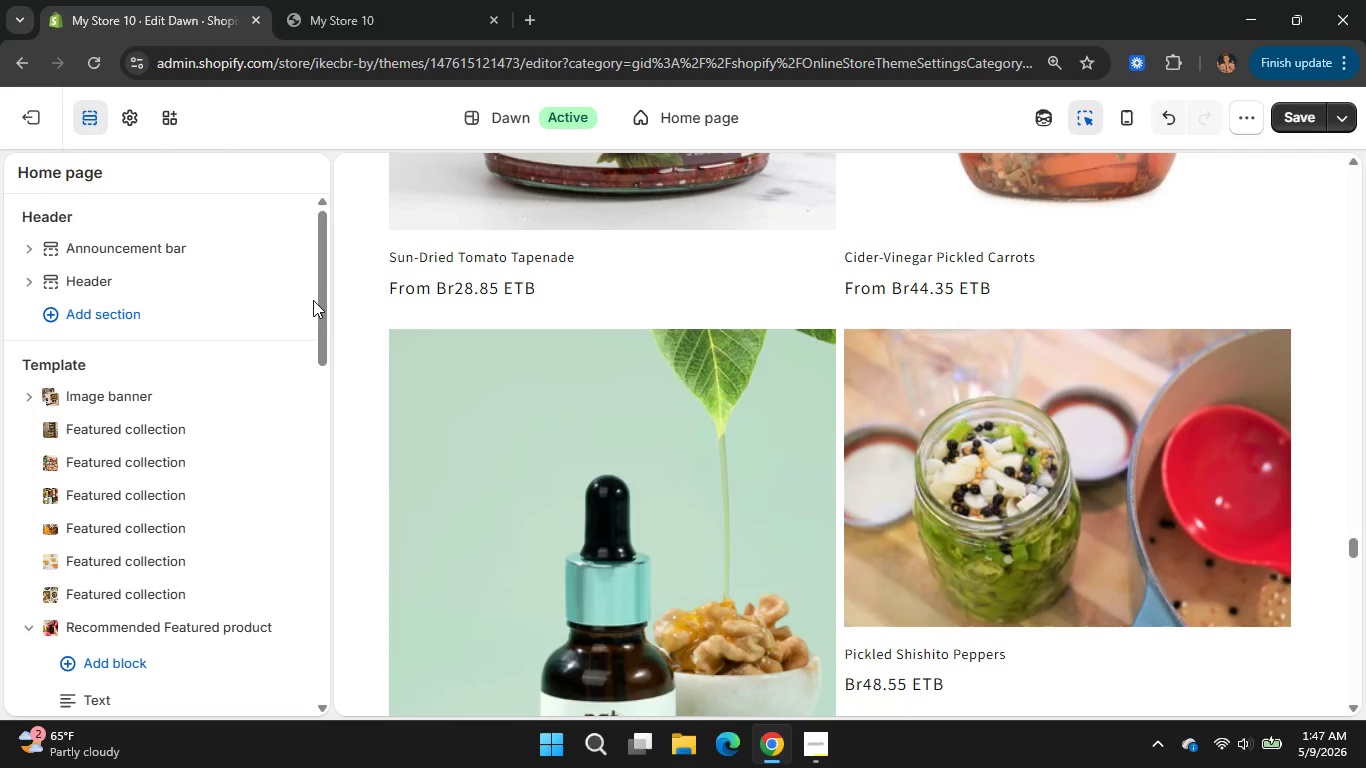 
scroll: coordinate [511, 280], scroll_direction: down, amount: 2.0
 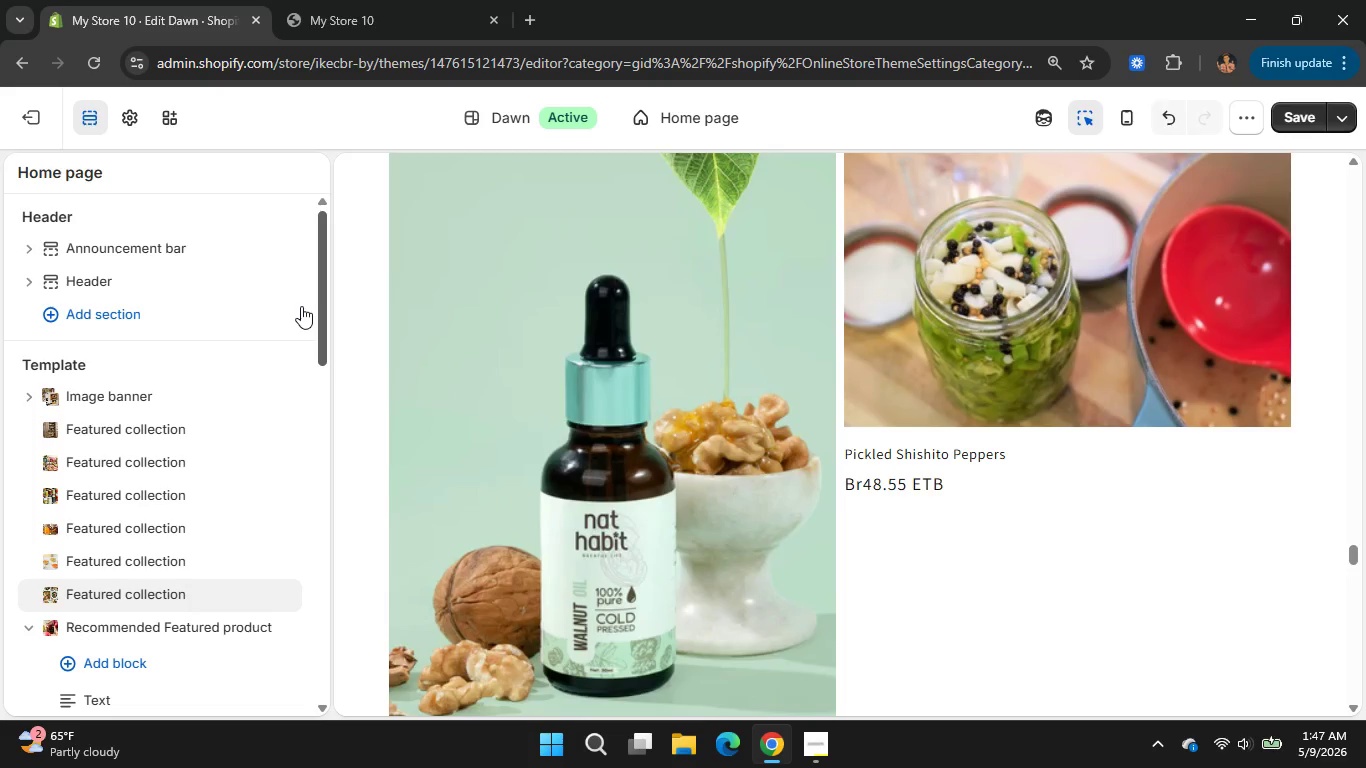 
left_click_drag(start_coordinate=[324, 306], to_coordinate=[309, 497])
 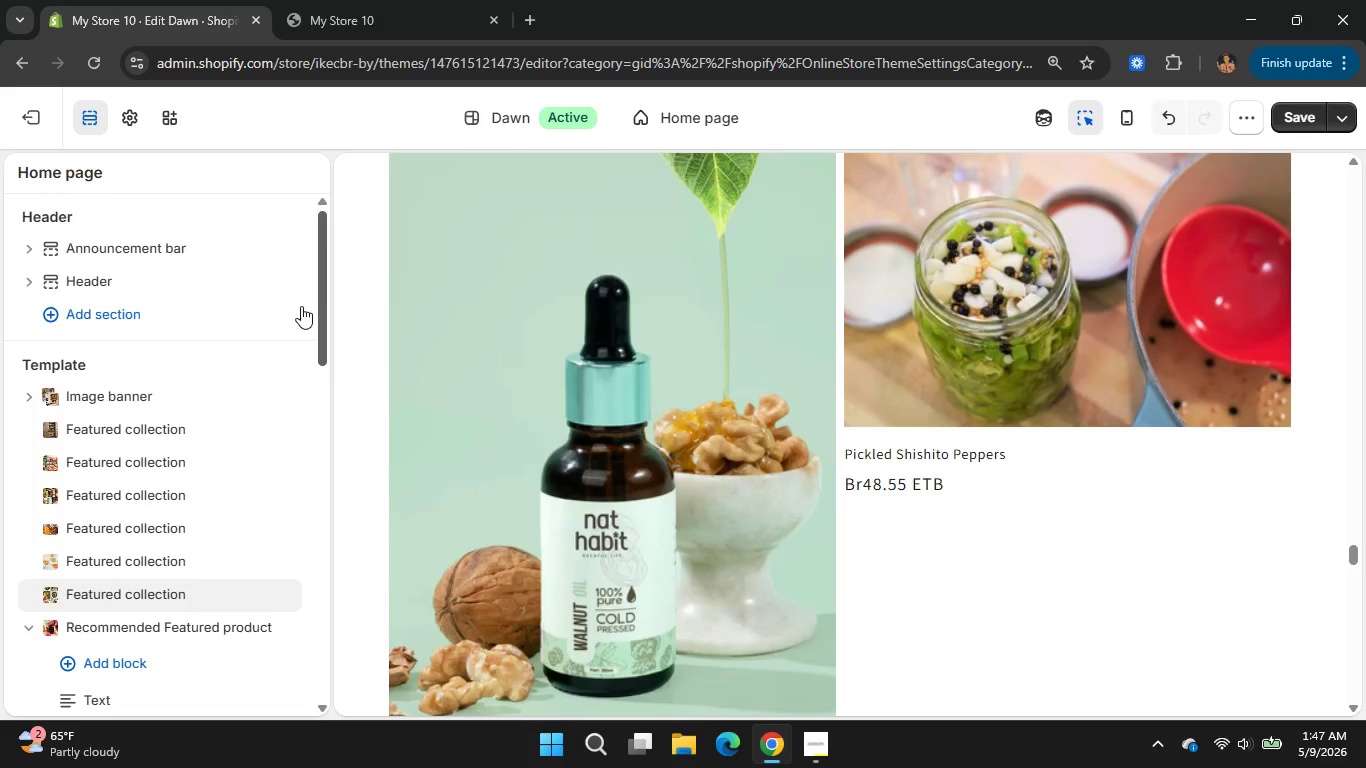 
left_click([801, 754])